 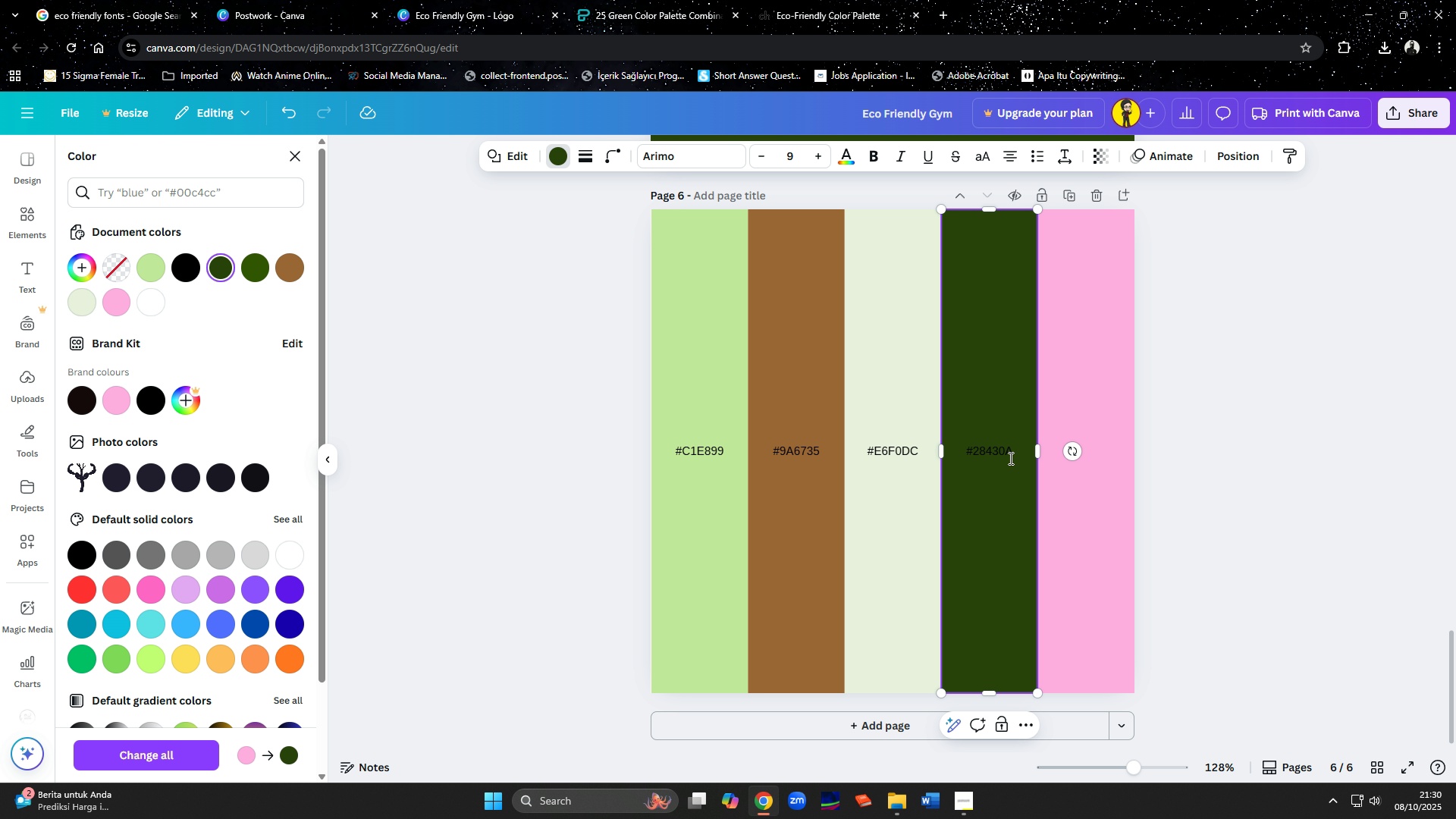 
left_click([1090, 353])
 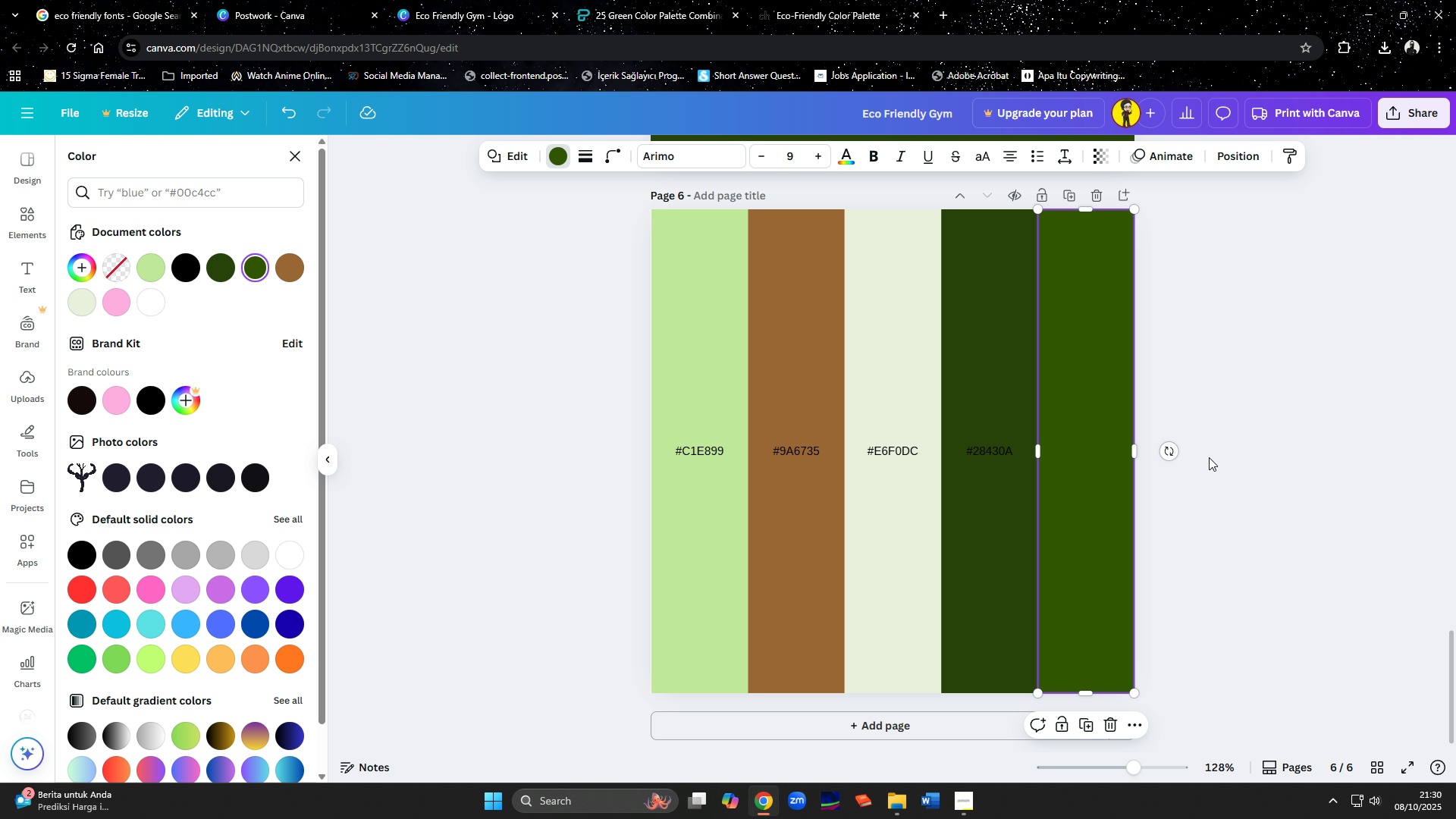 
wait(6.12)
 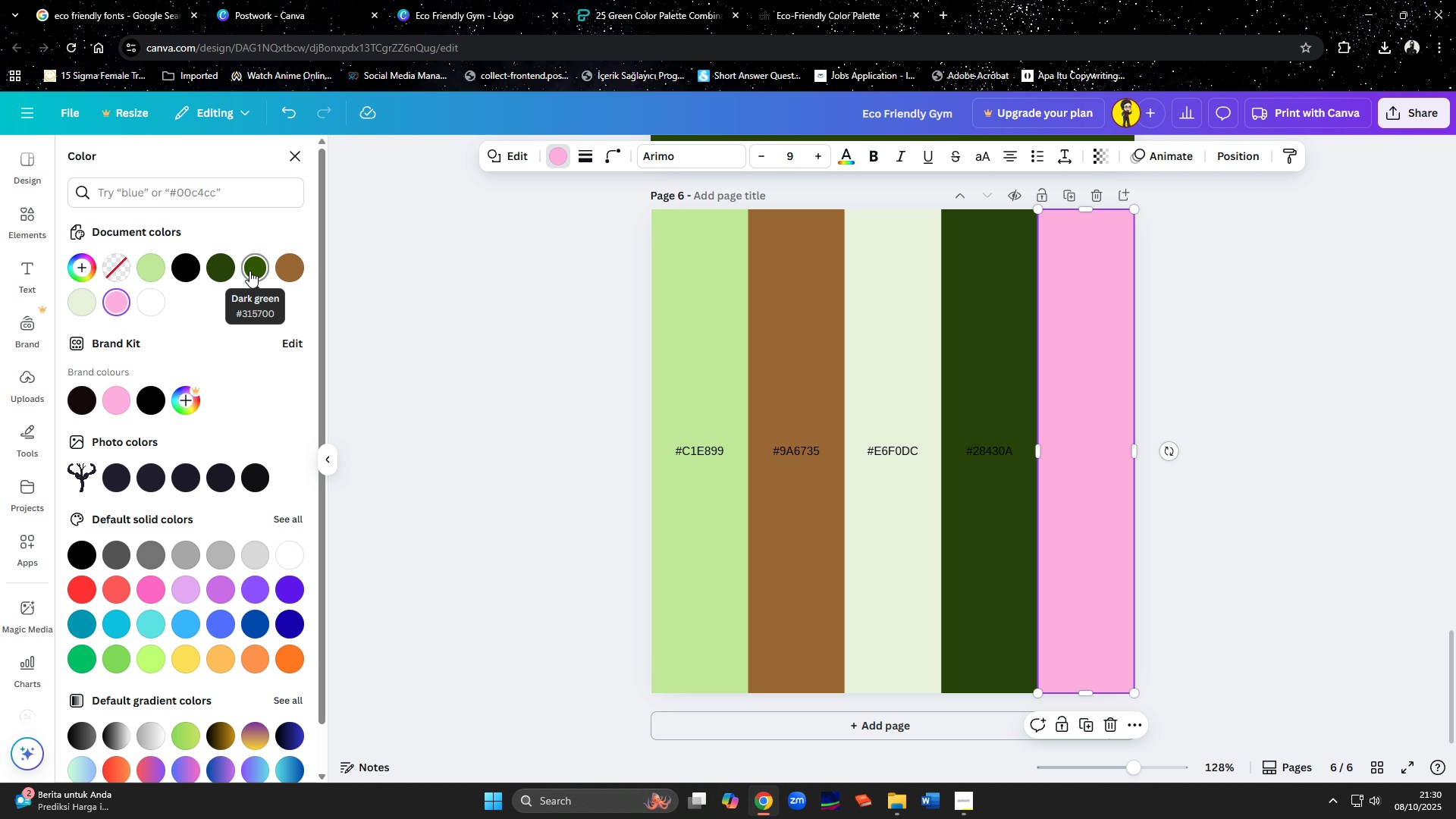 
left_click([253, 266])
 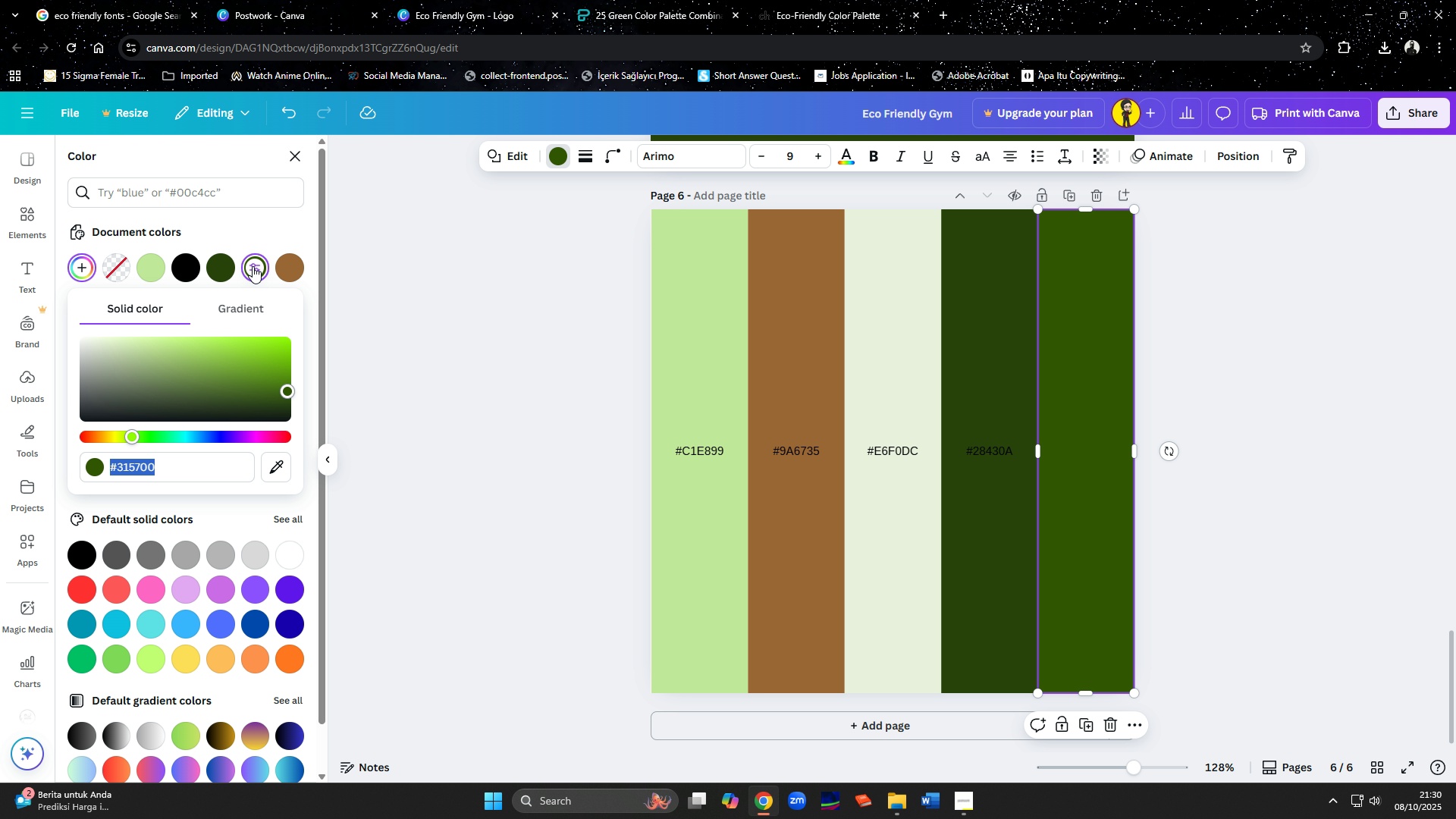 
left_click([253, 266])